 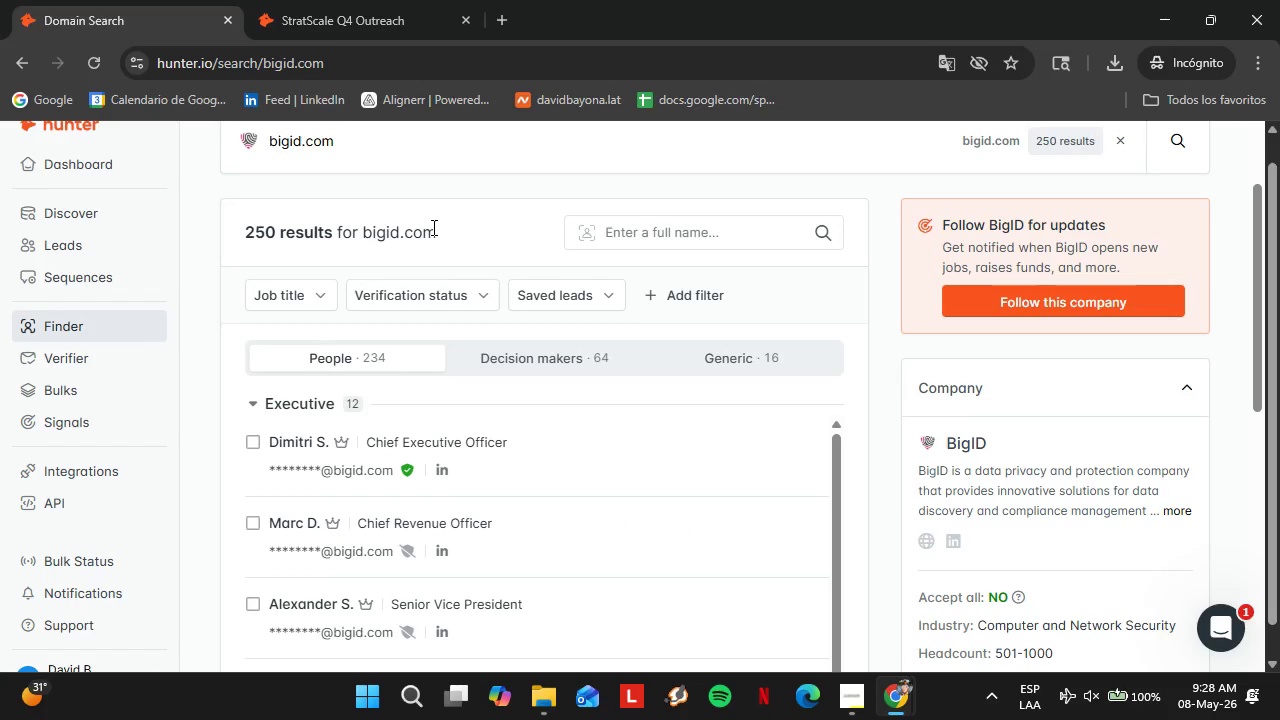 
left_click([292, 287])
 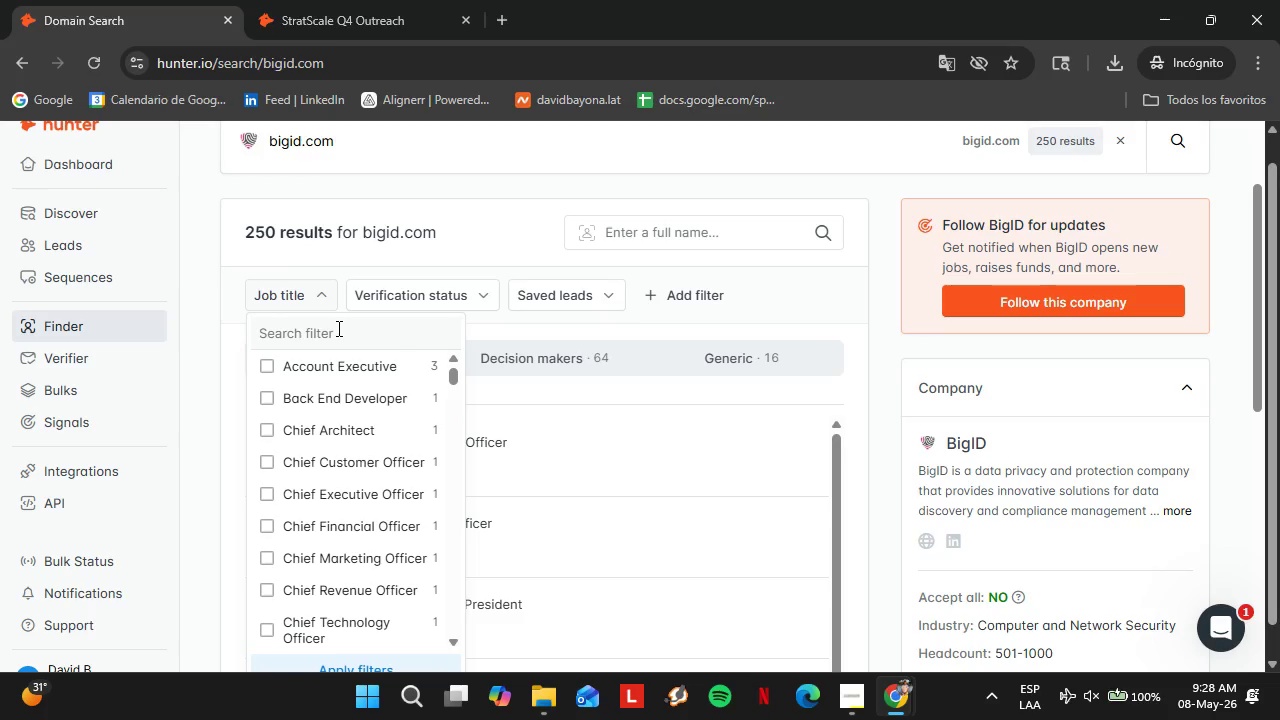 
left_click([337, 328])
 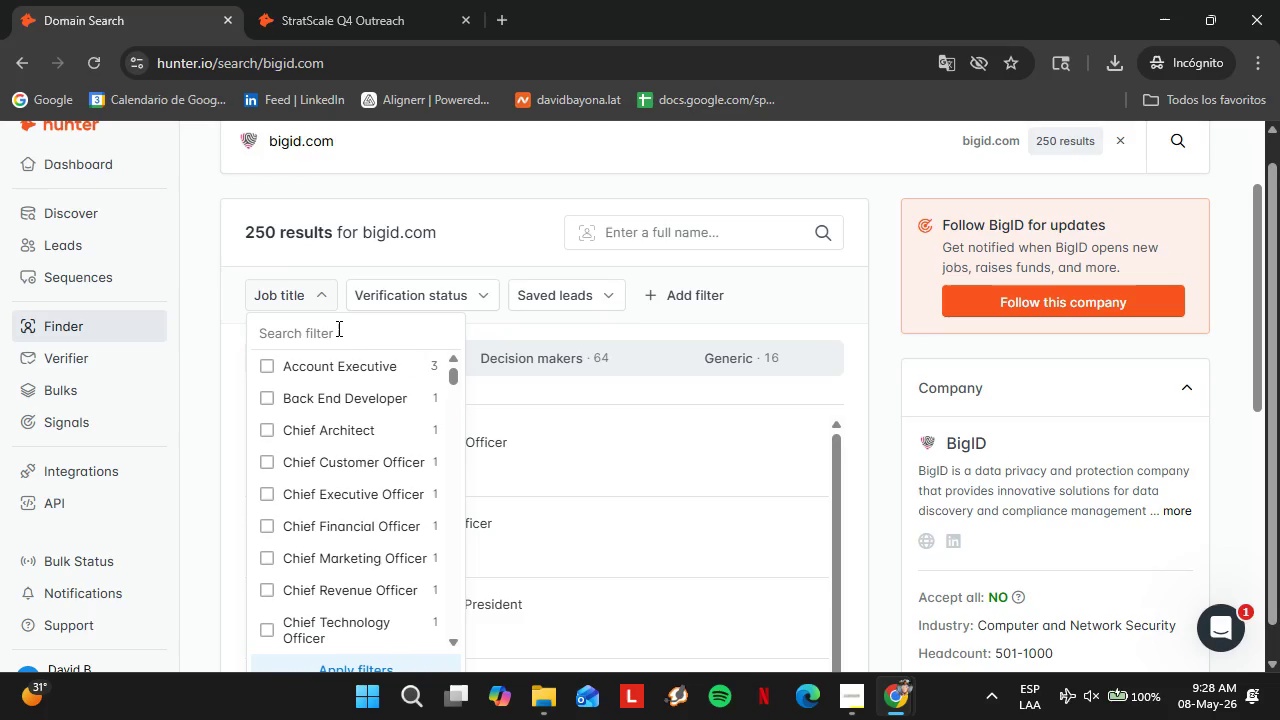 
wait(9.72)
 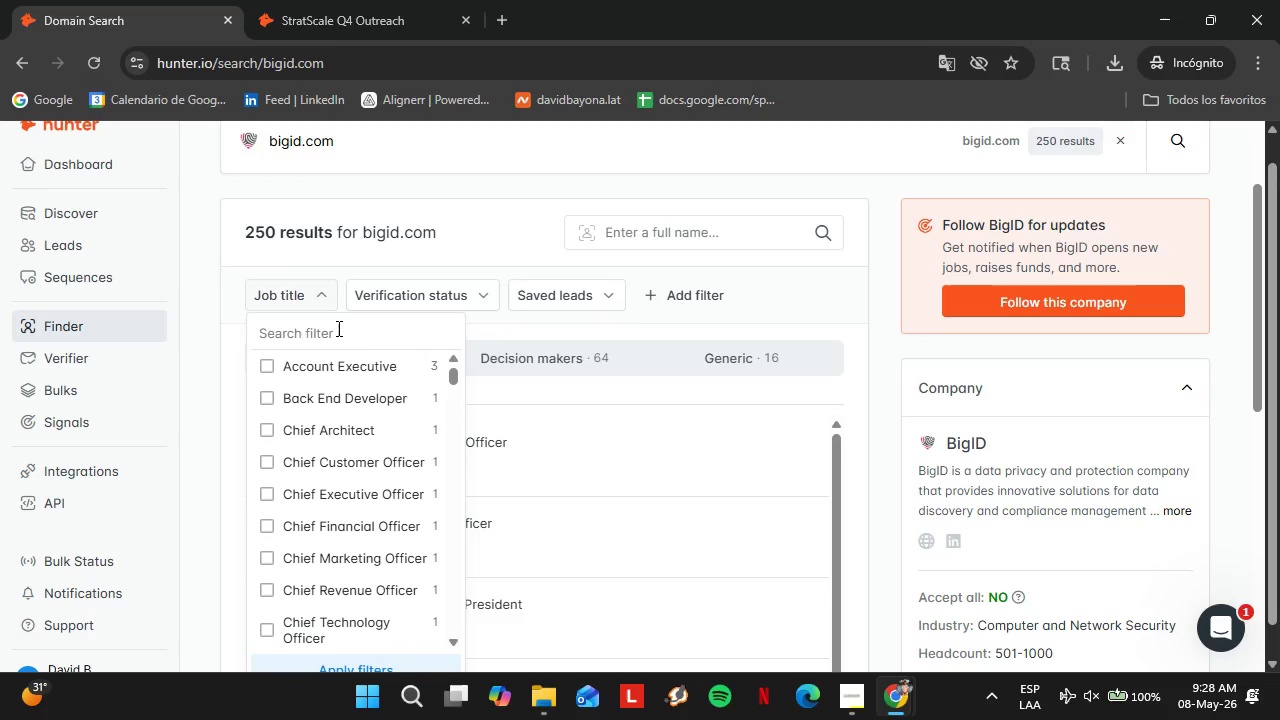 
type(co)
key(Backspace)
key(Backspace)
type(coo)
key(Backspace)
key(Backspace)
key(Backspace)
key(Backspace)
type(operat)
key(Backspace)
key(Backspace)
type(atinfonu)
 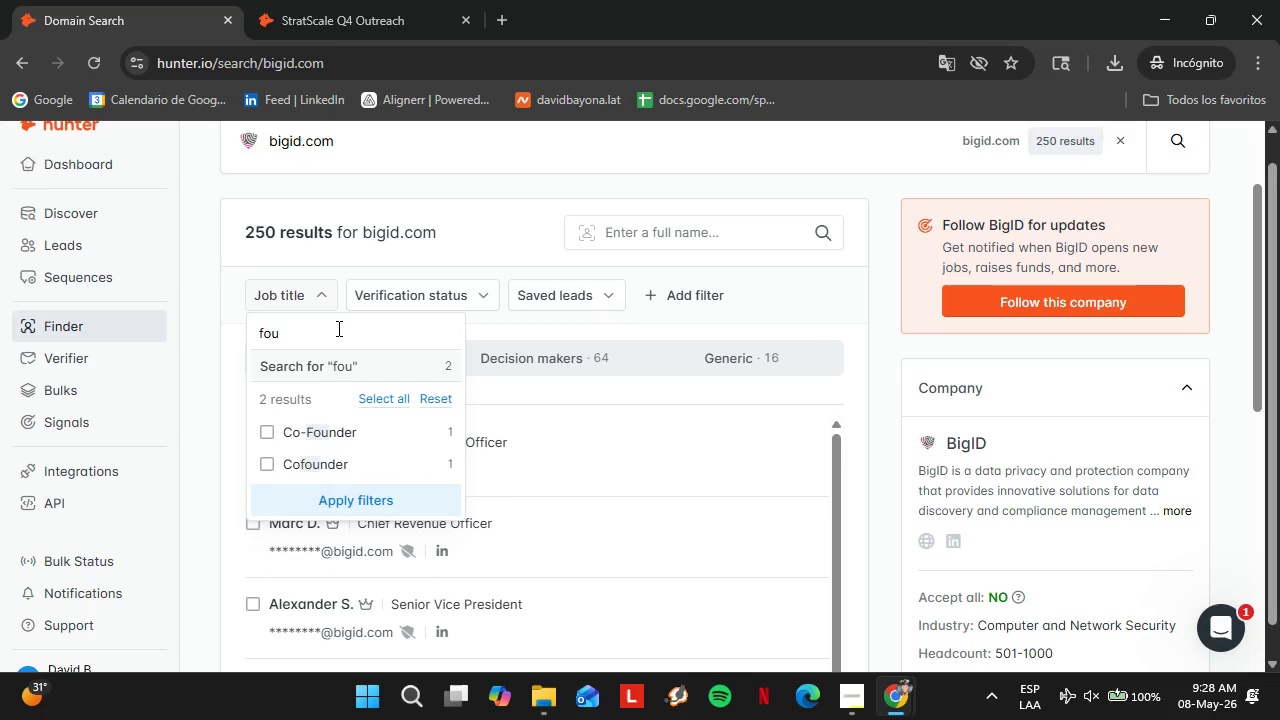 
left_click([256, 437])
 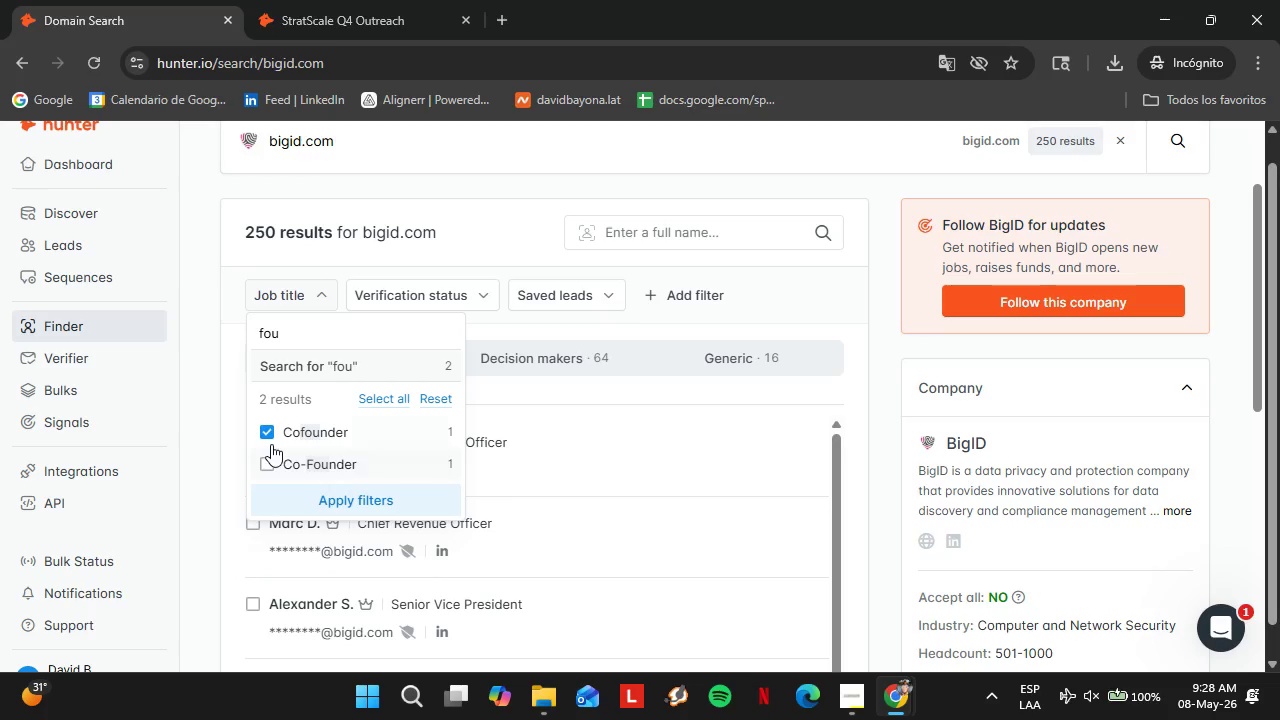 
left_click([259, 464])
 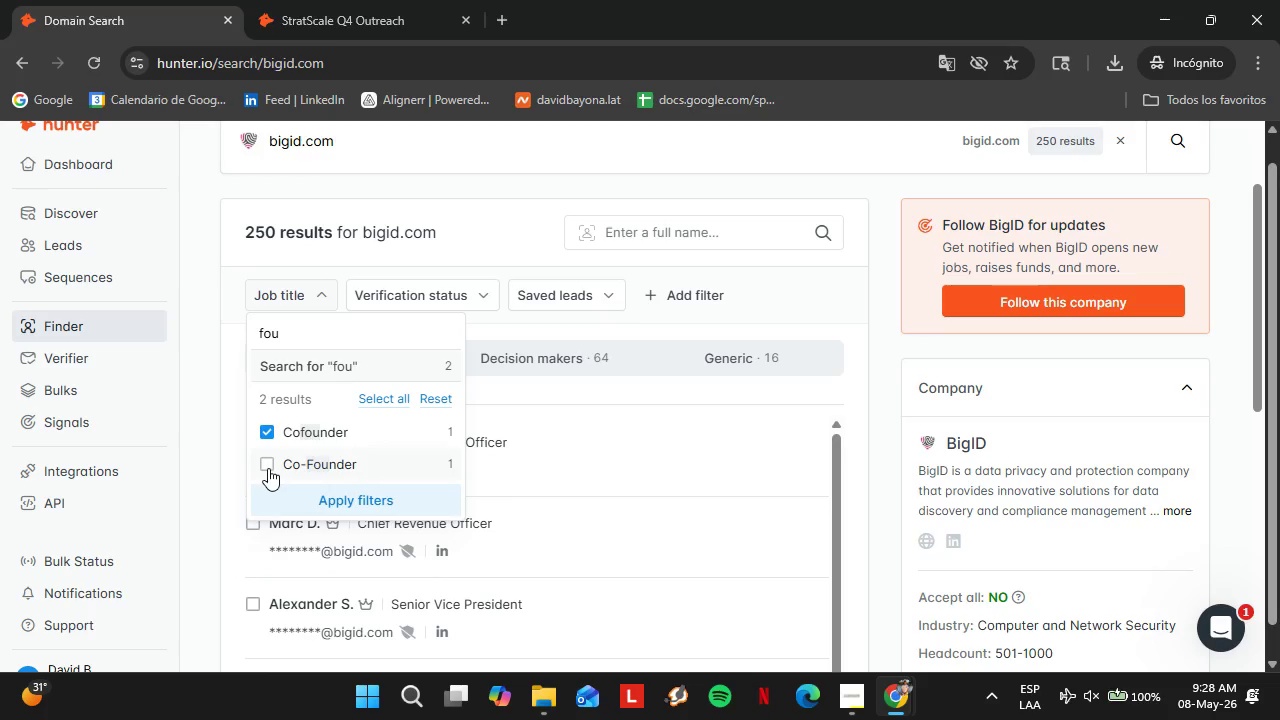 
double_click([295, 493])
 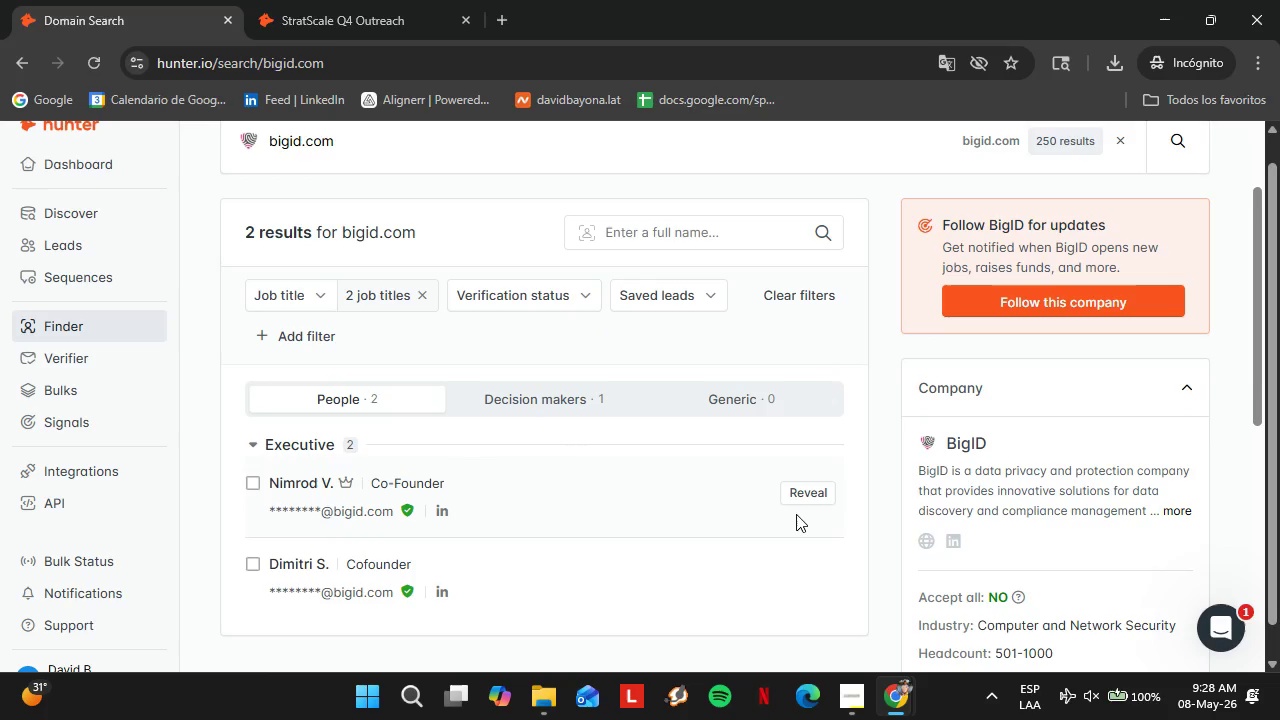 
double_click([799, 500])
 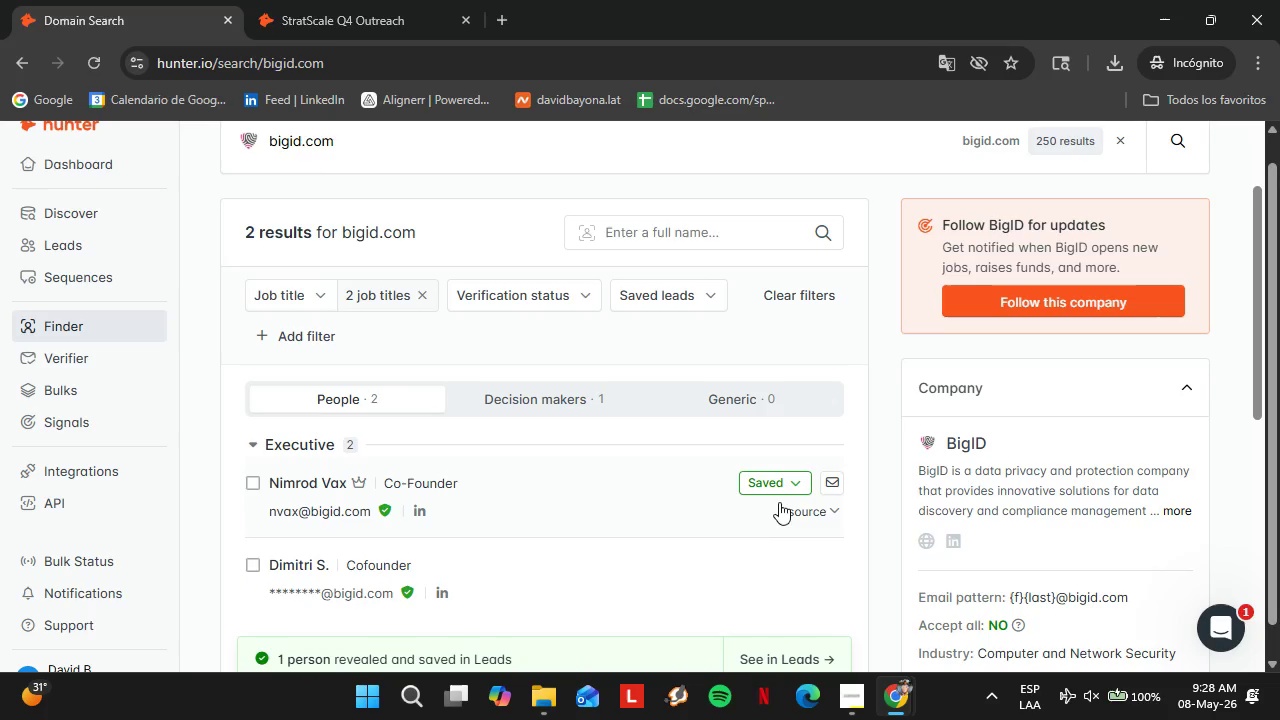 
left_click([767, 478])
 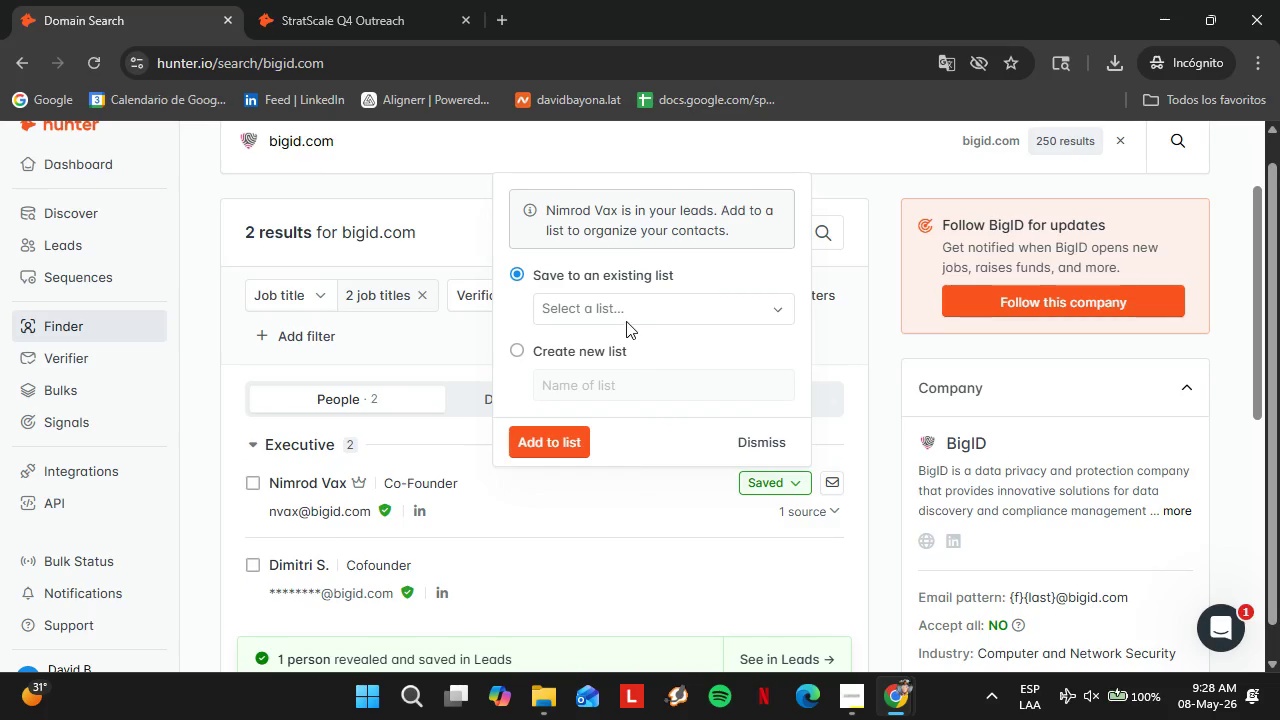 
left_click([625, 320])
 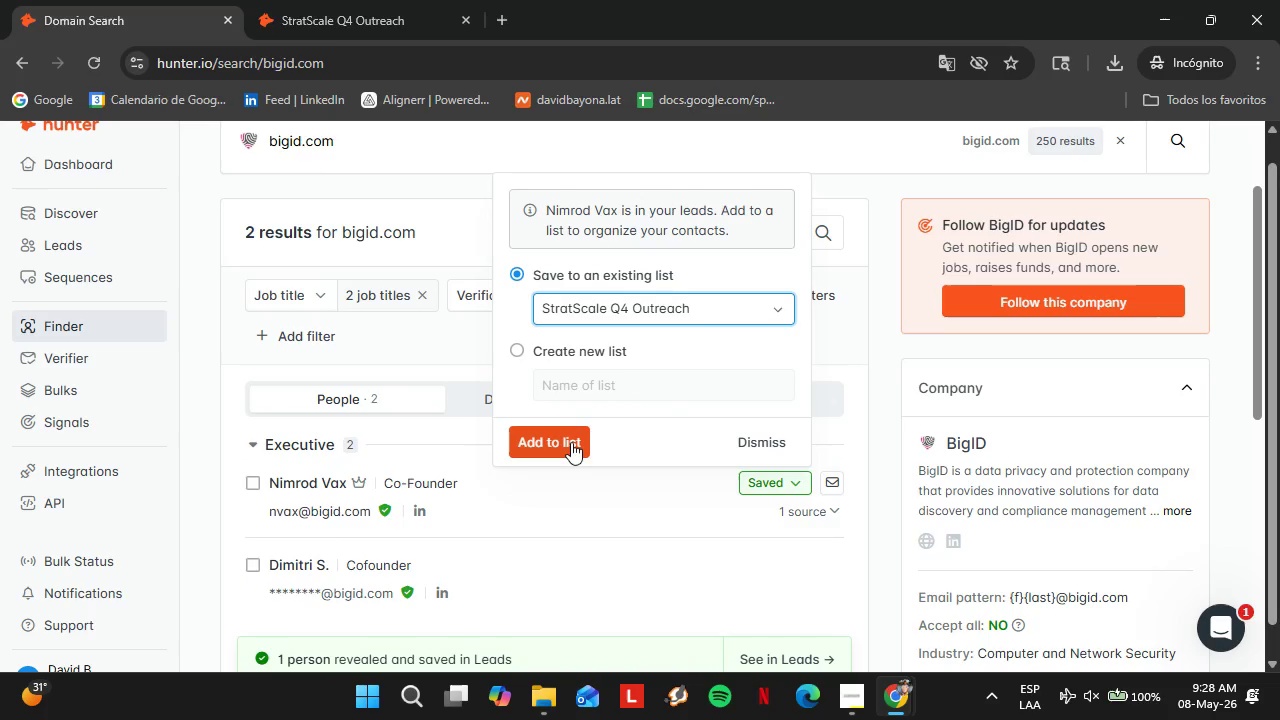 
double_click([571, 442])
 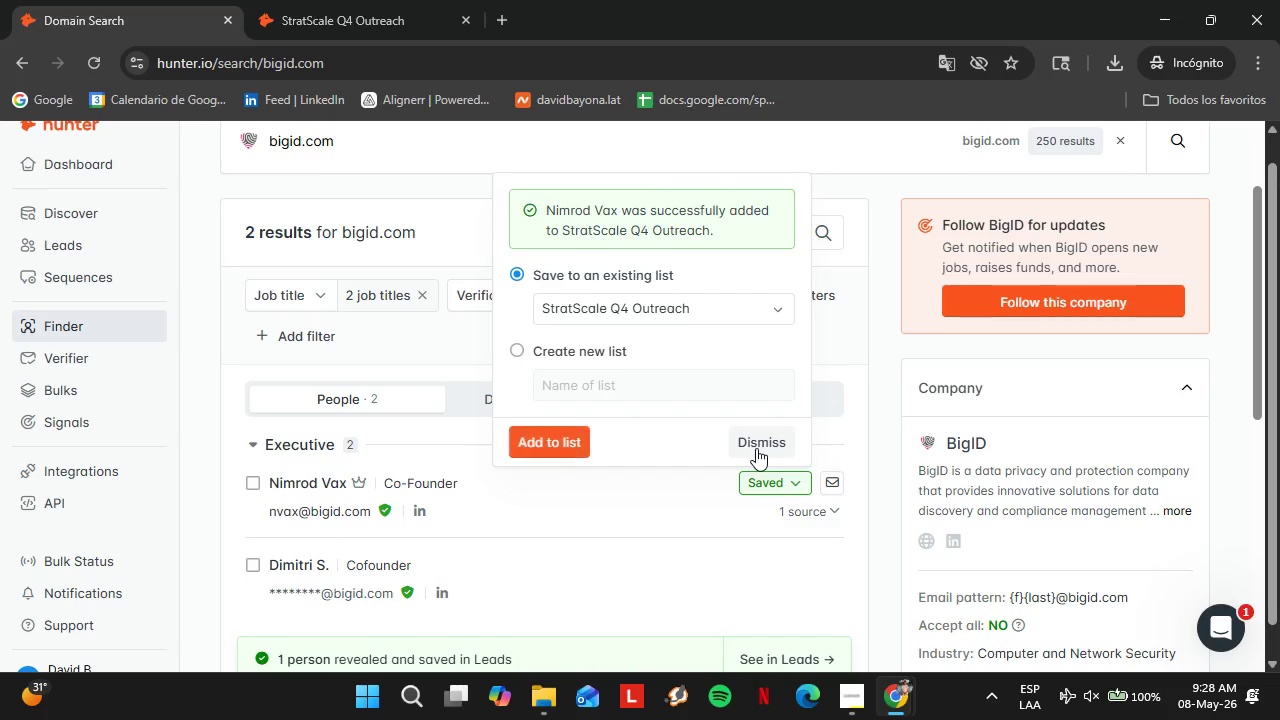 
left_click([756, 448])
 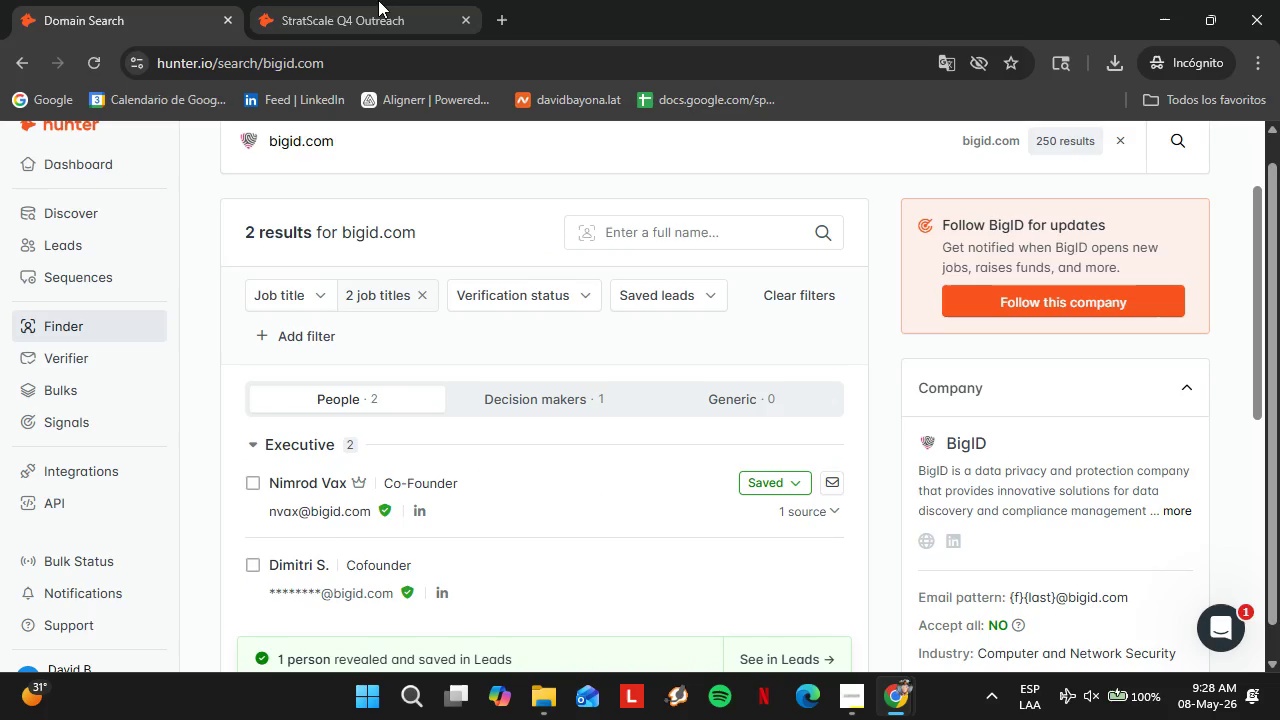 
left_click([378, 0])
 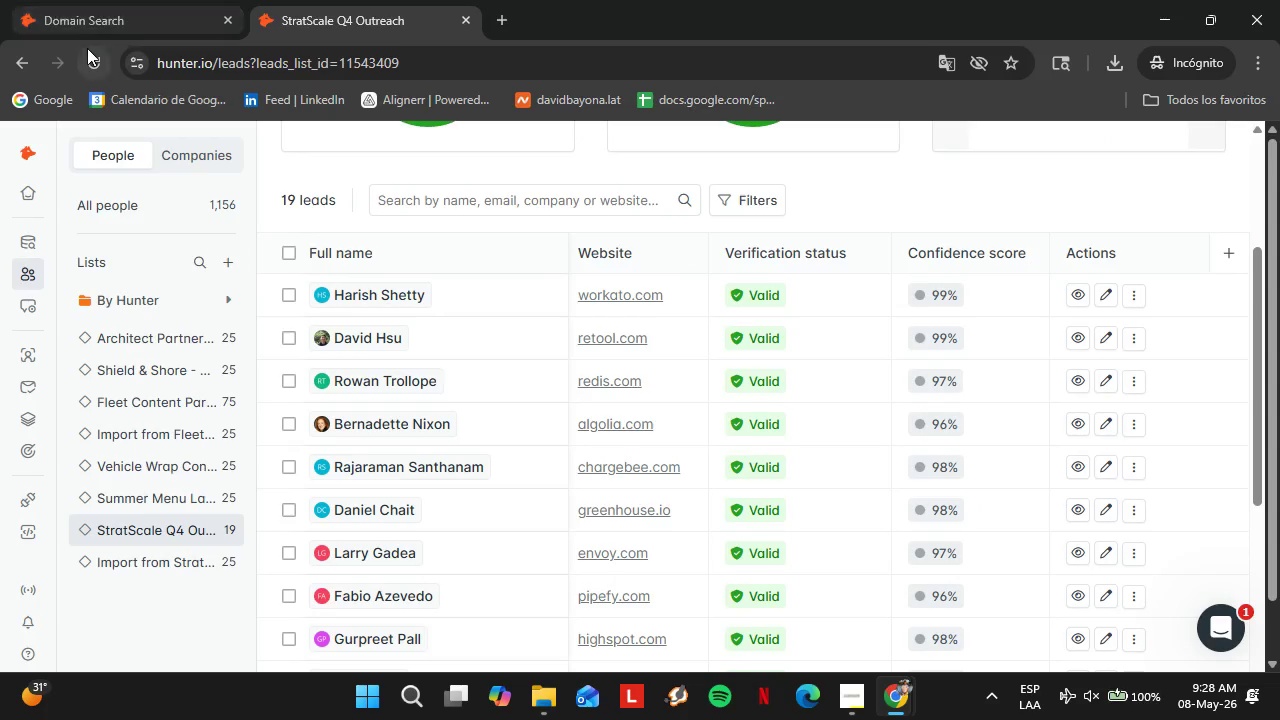 
left_click([87, 50])
 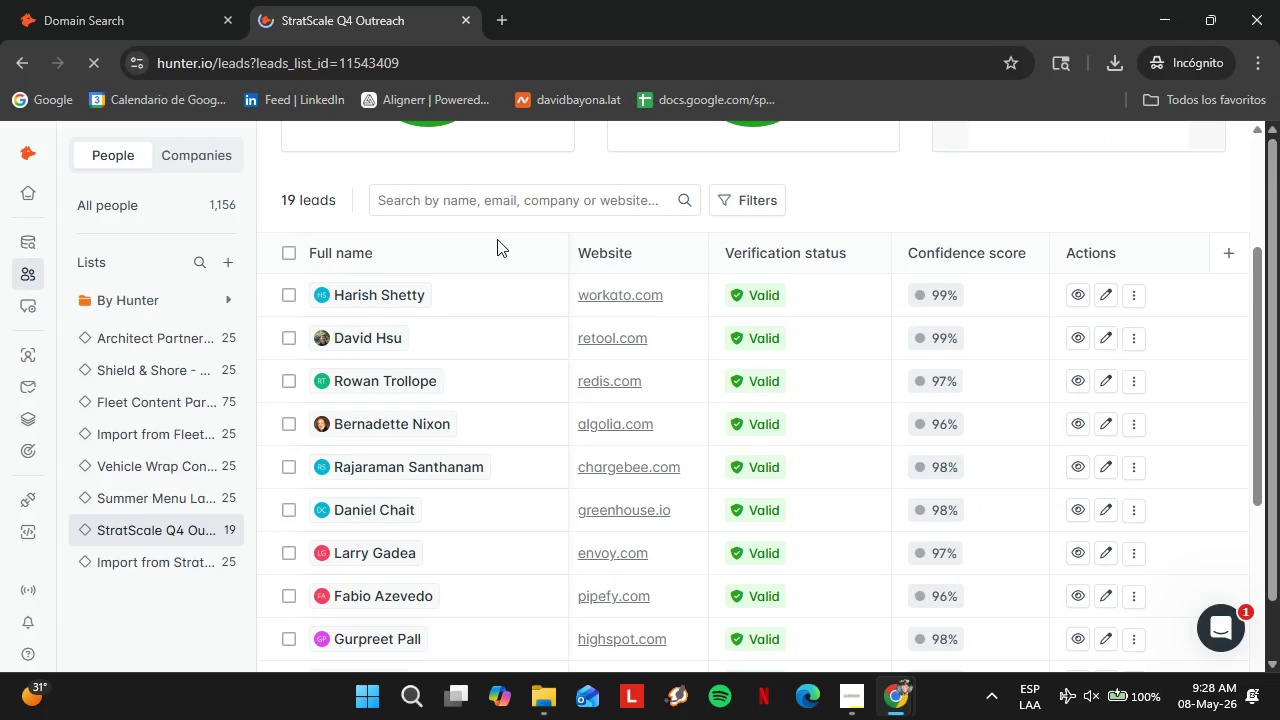 
scroll: coordinate [439, 406], scroll_direction: down, amount: 10.0
 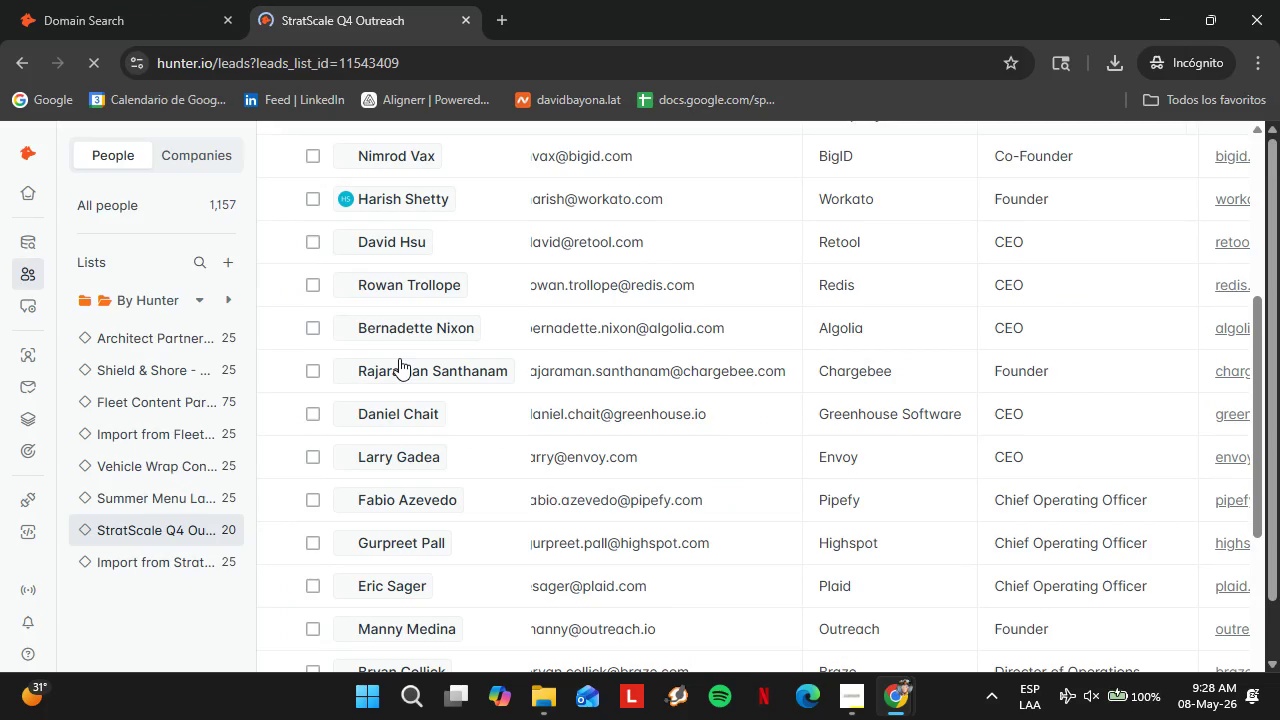 
left_click_drag(start_coordinate=[469, 531], to_coordinate=[1002, 540])
 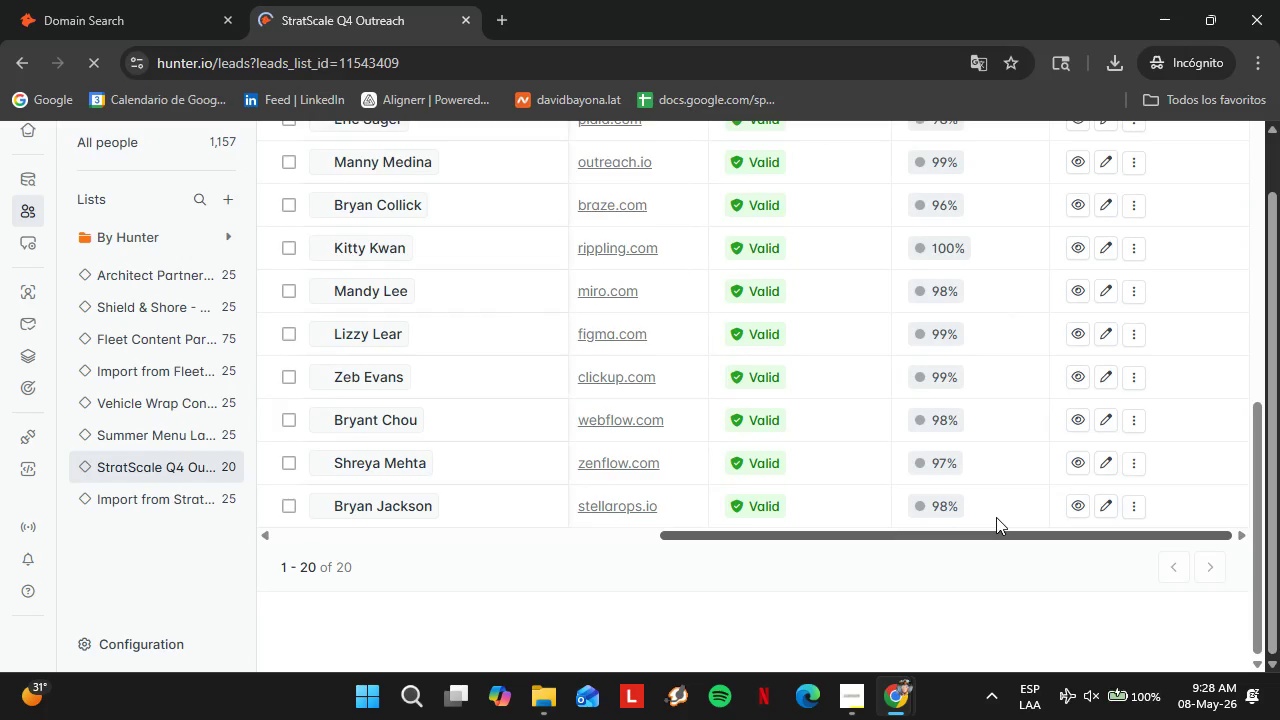 
scroll: coordinate [503, 454], scroll_direction: down, amount: 4.0
 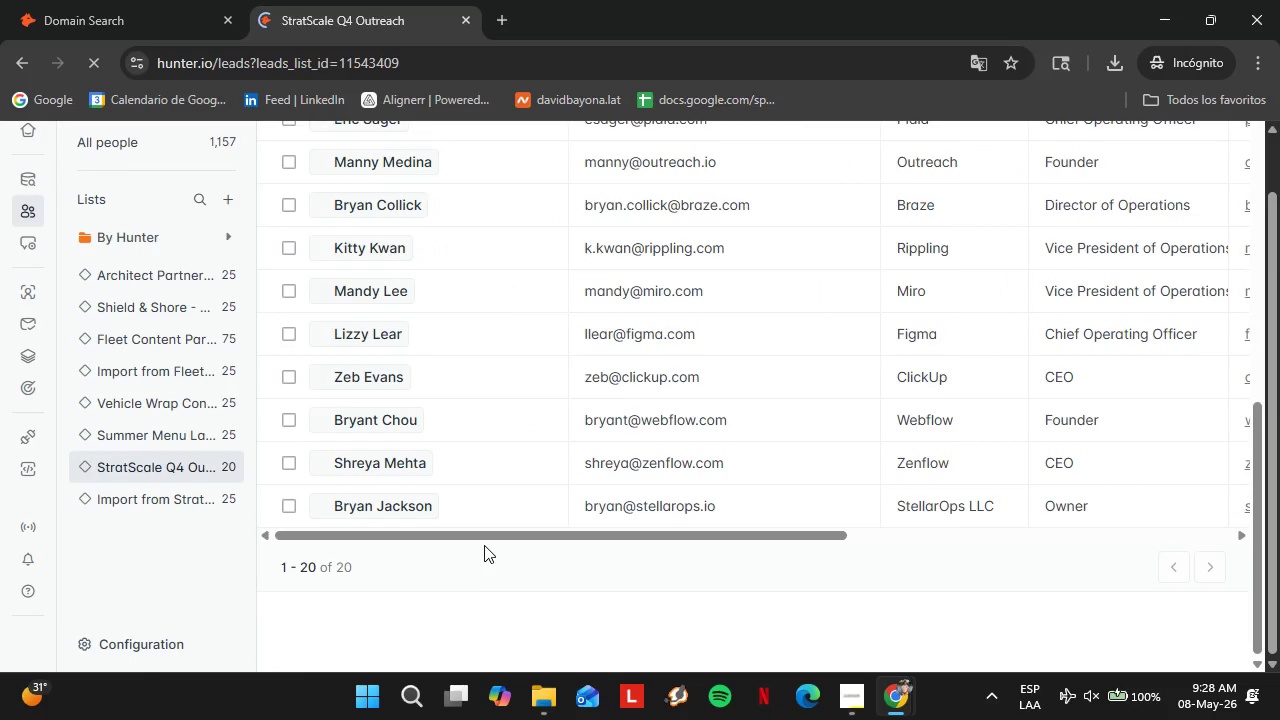 
scroll: coordinate [993, 514], scroll_direction: up, amount: 8.0
 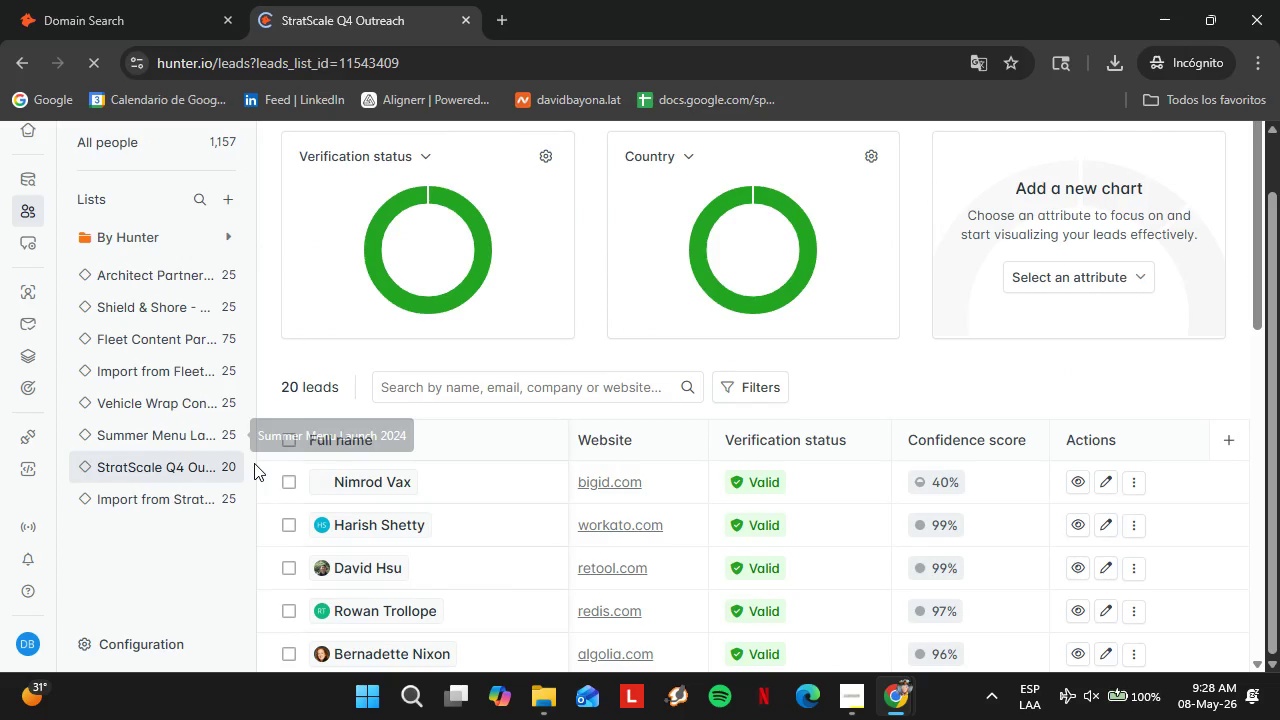 
left_click([283, 478])
 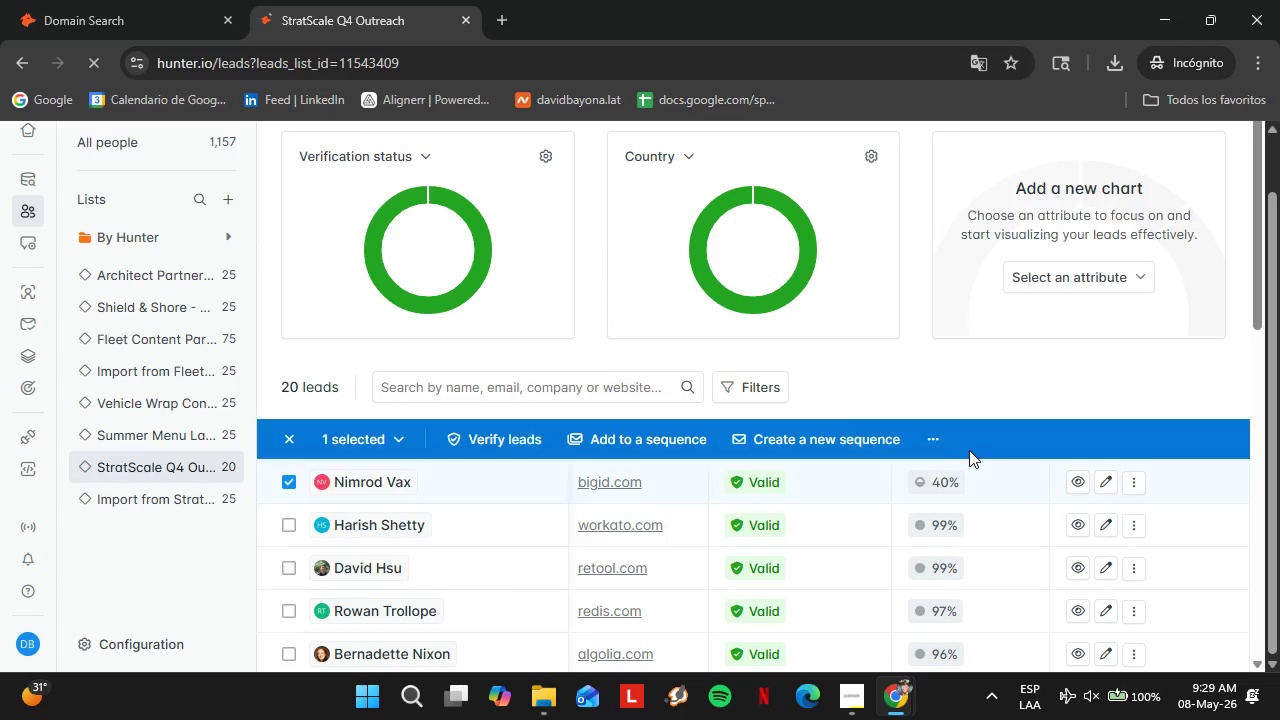 
left_click([928, 440])
 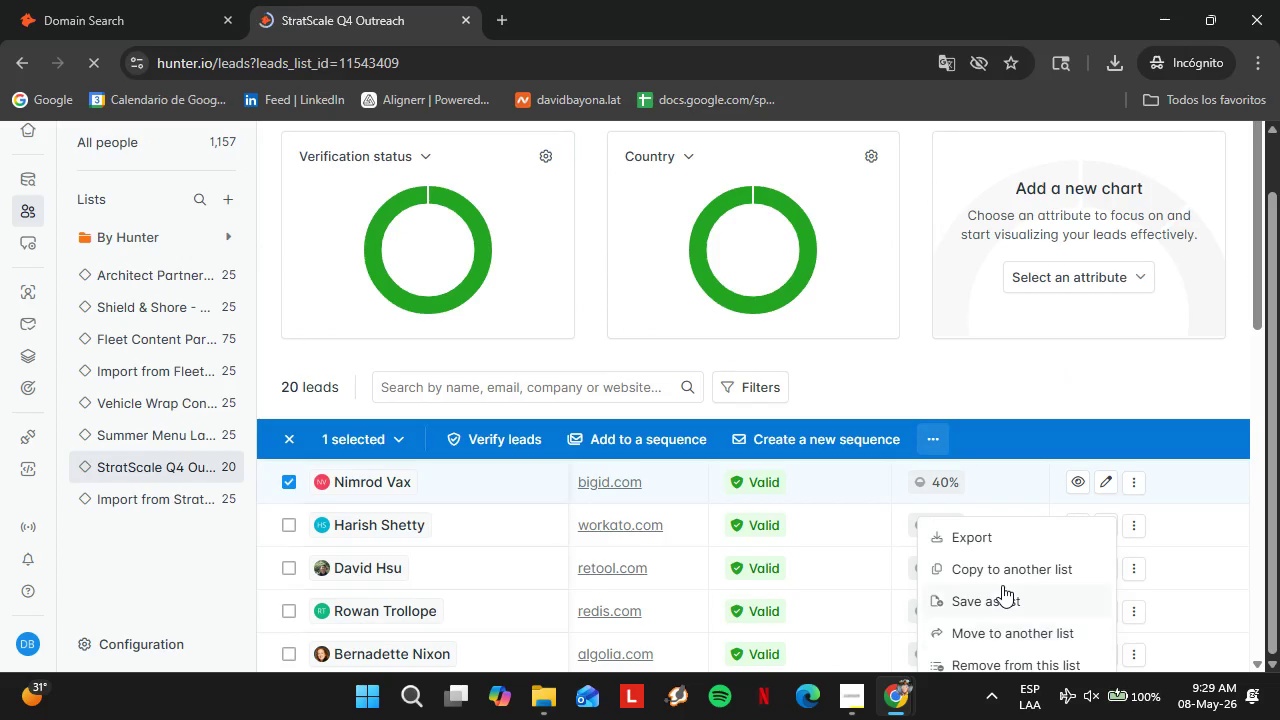 
scroll: coordinate [1002, 584], scroll_direction: down, amount: 1.0
 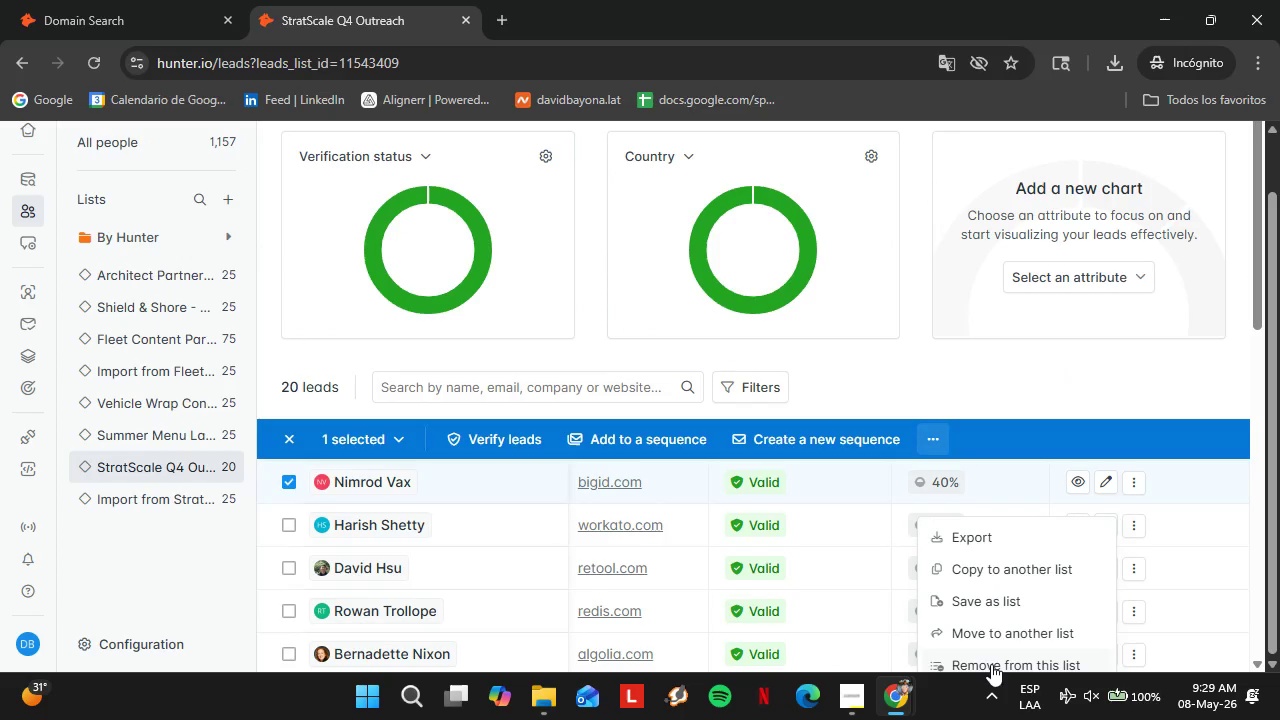 
left_click([991, 664])
 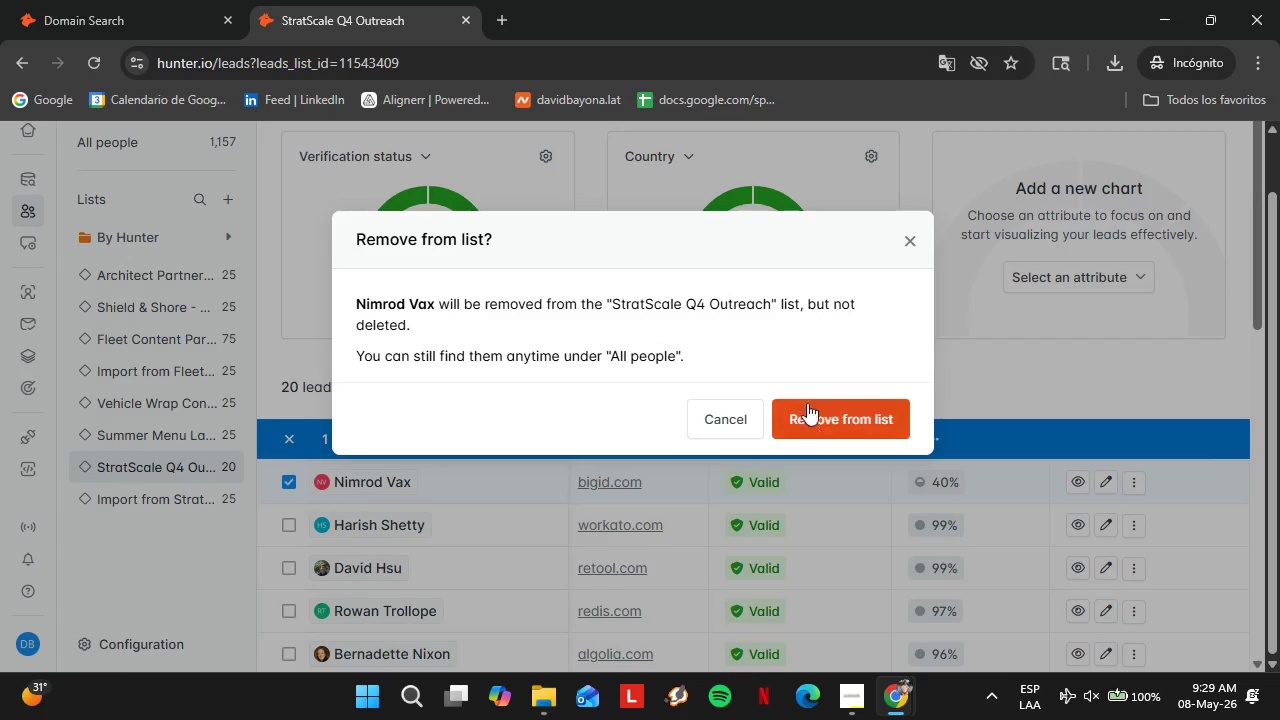 
left_click([843, 436])
 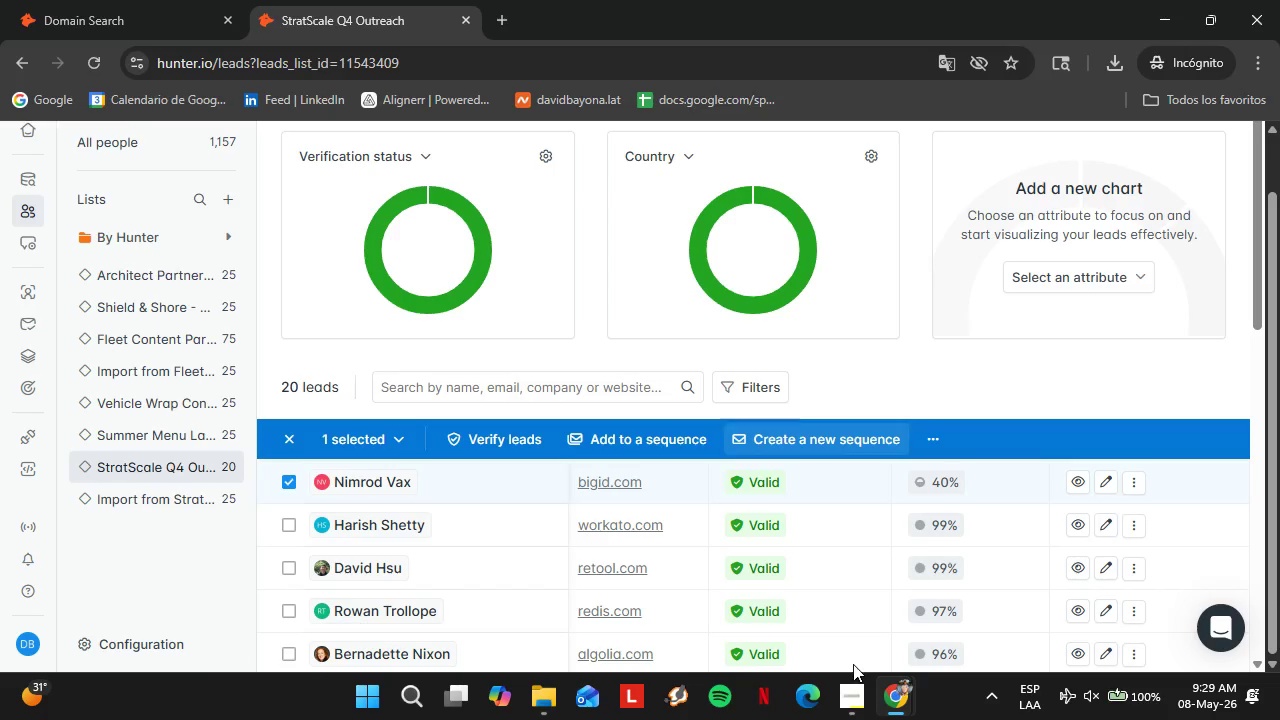 
left_click([856, 691])